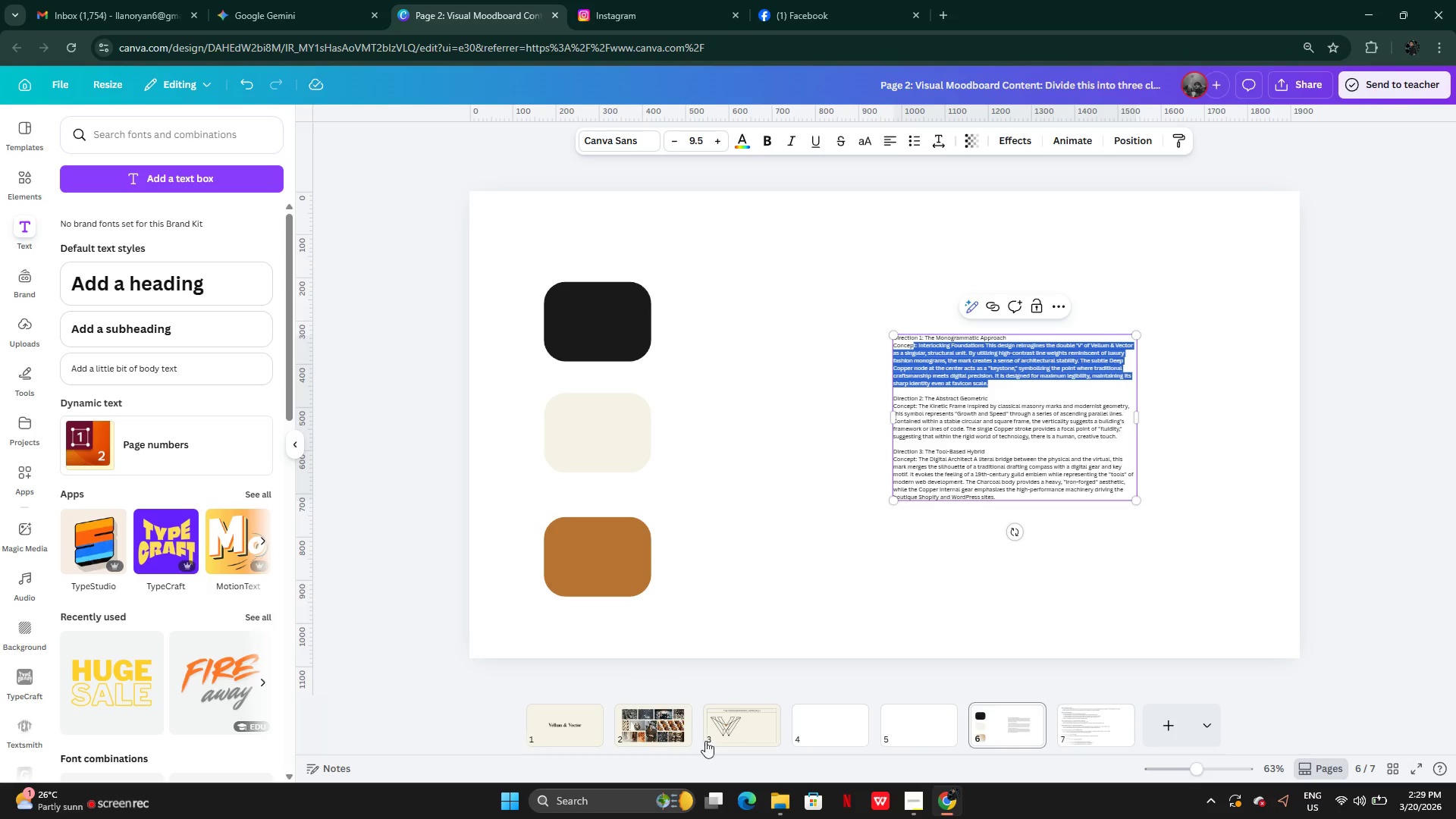 
left_click([735, 730])
 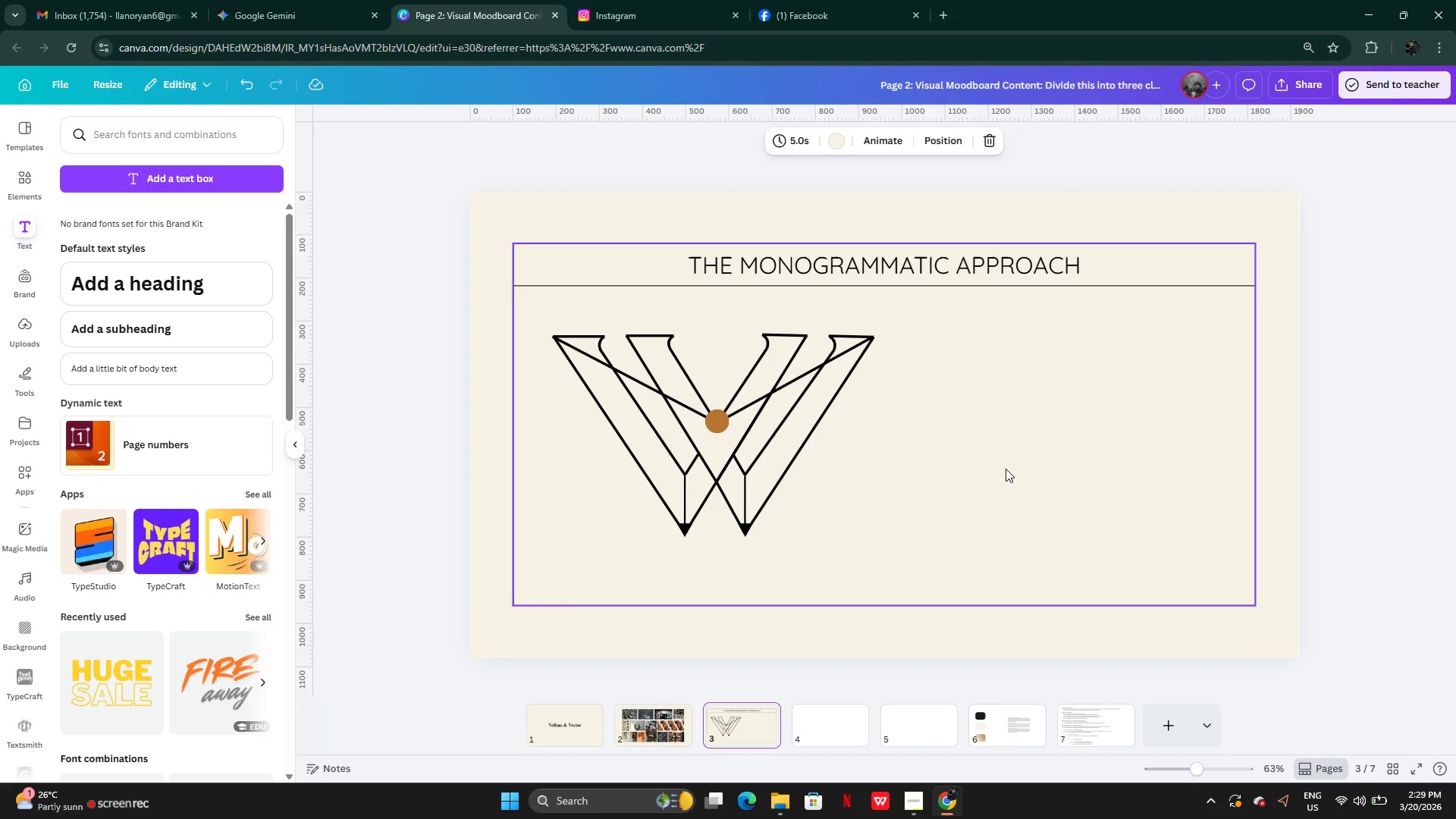 
left_click([1006, 469])
 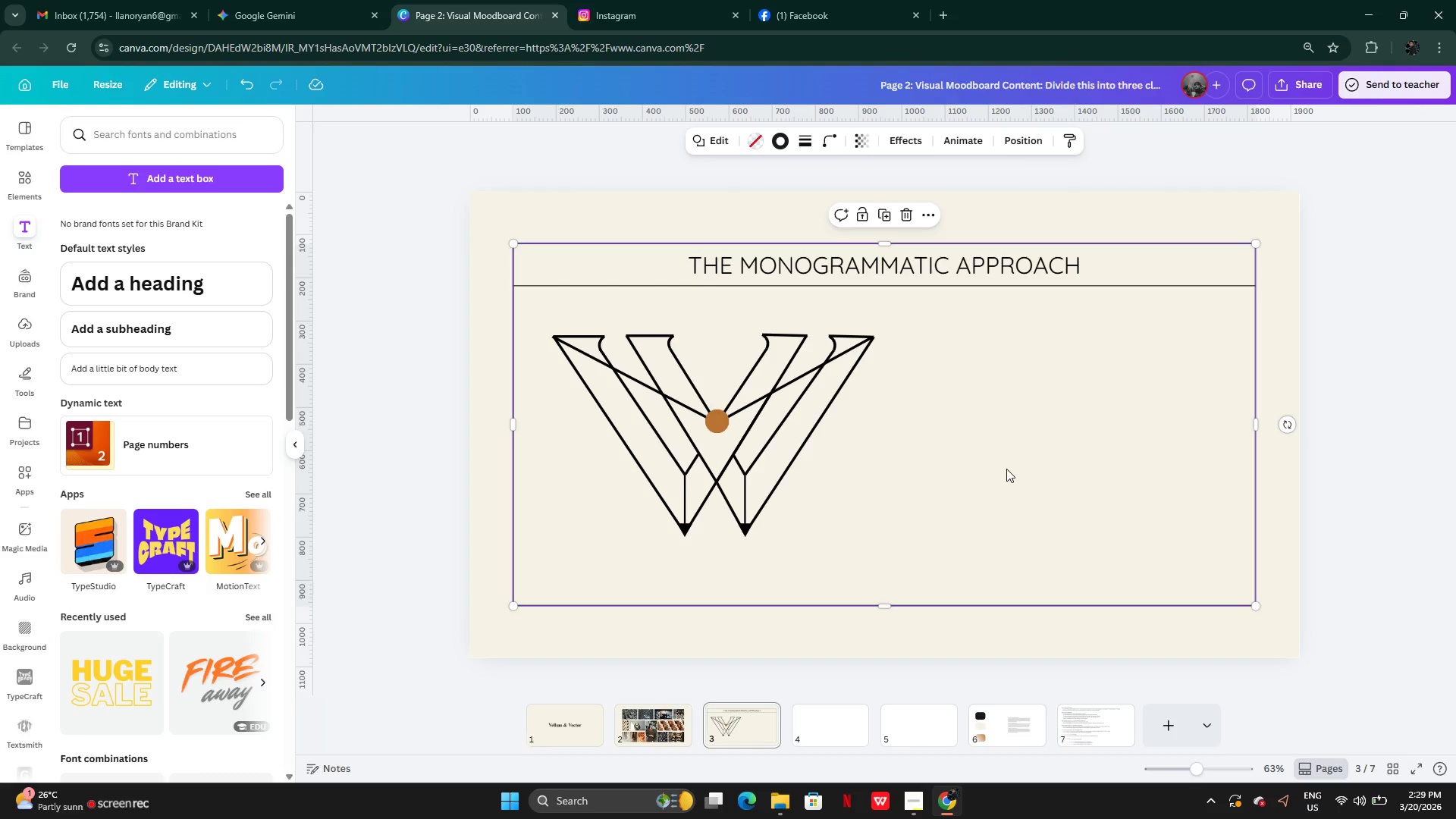 
key(Control+V)
 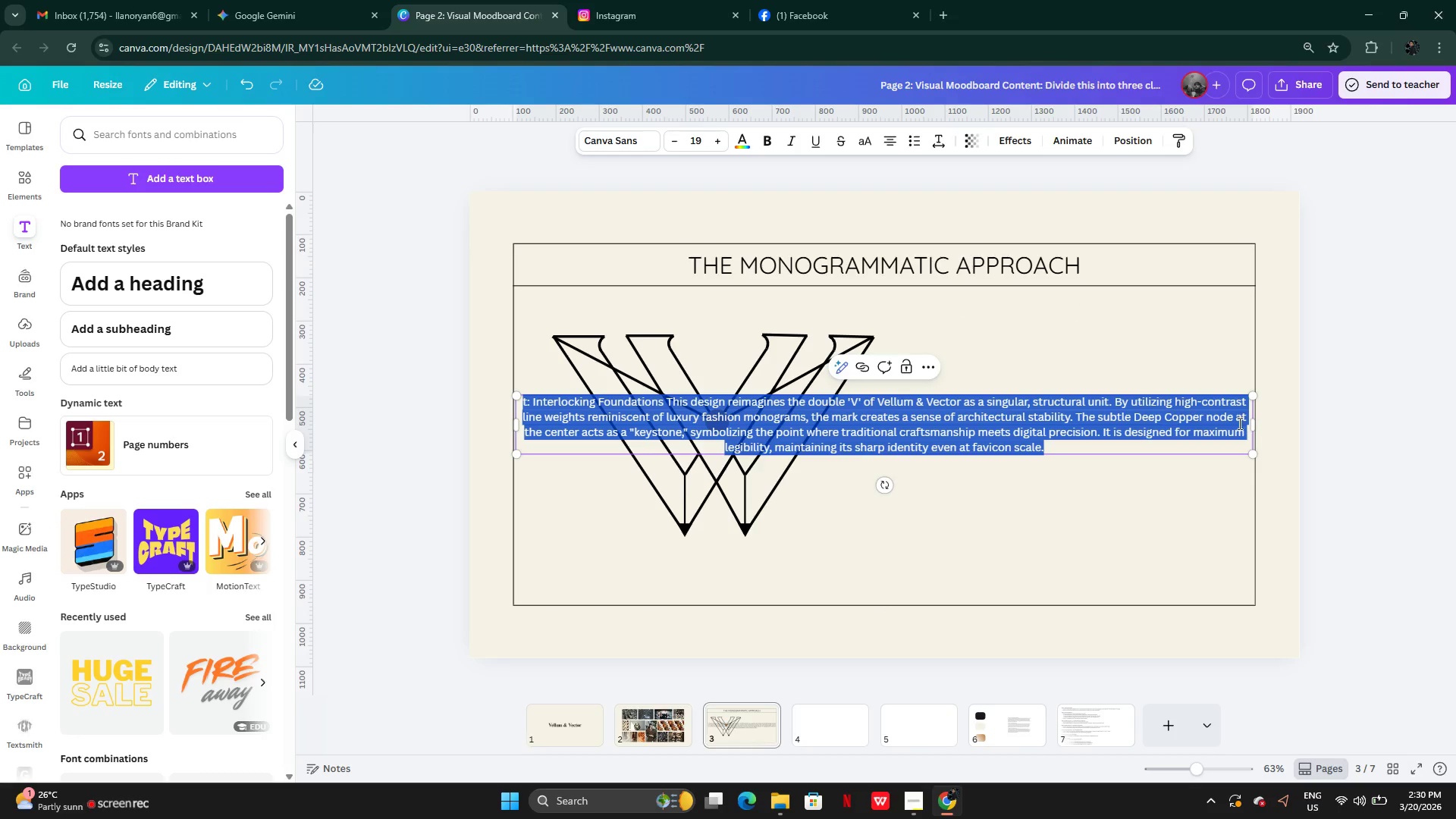 
left_click_drag(start_coordinate=[1257, 425], to_coordinate=[856, 426])
 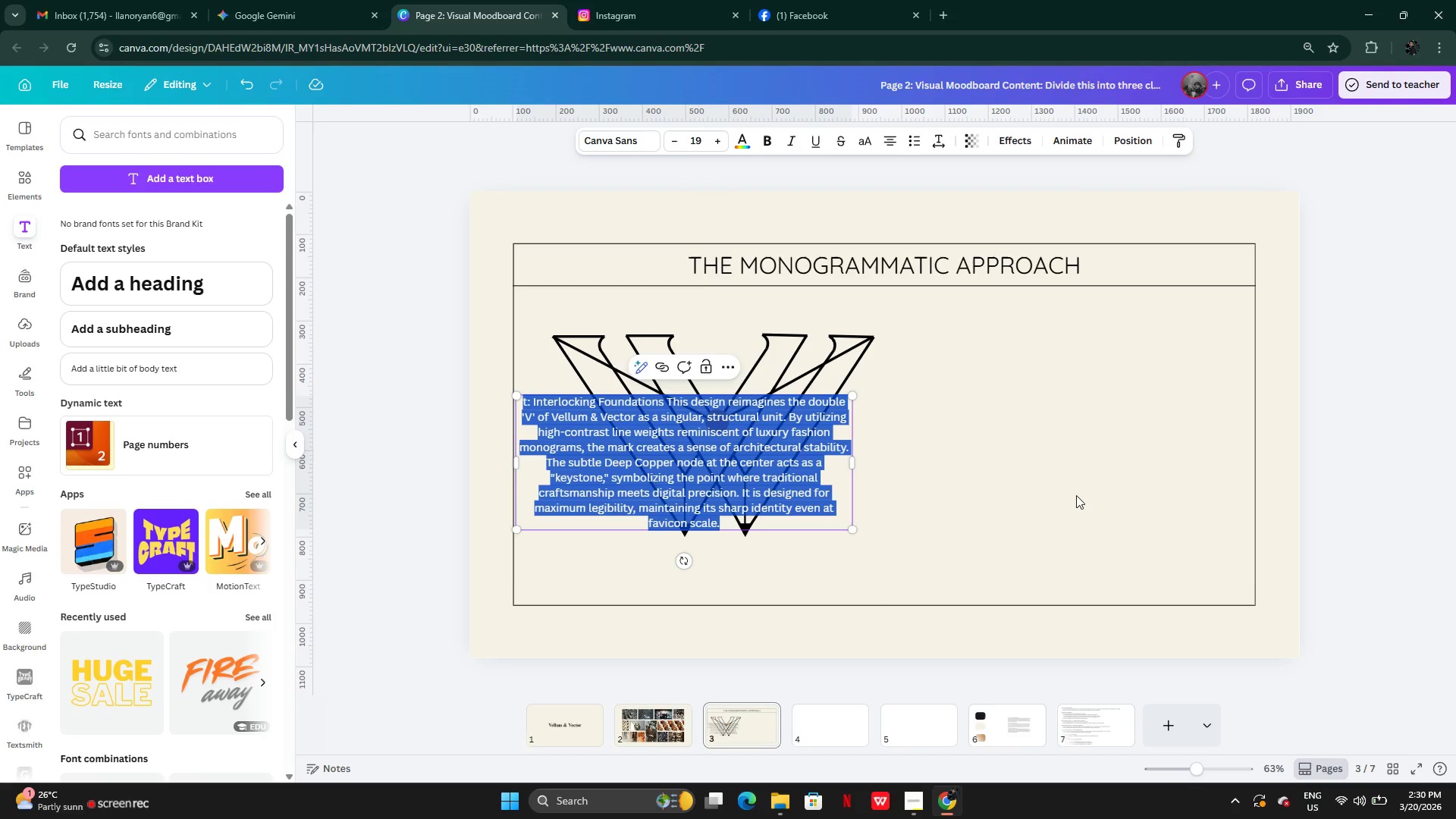 
left_click_drag(start_coordinate=[1077, 495], to_coordinate=[1072, 494])
 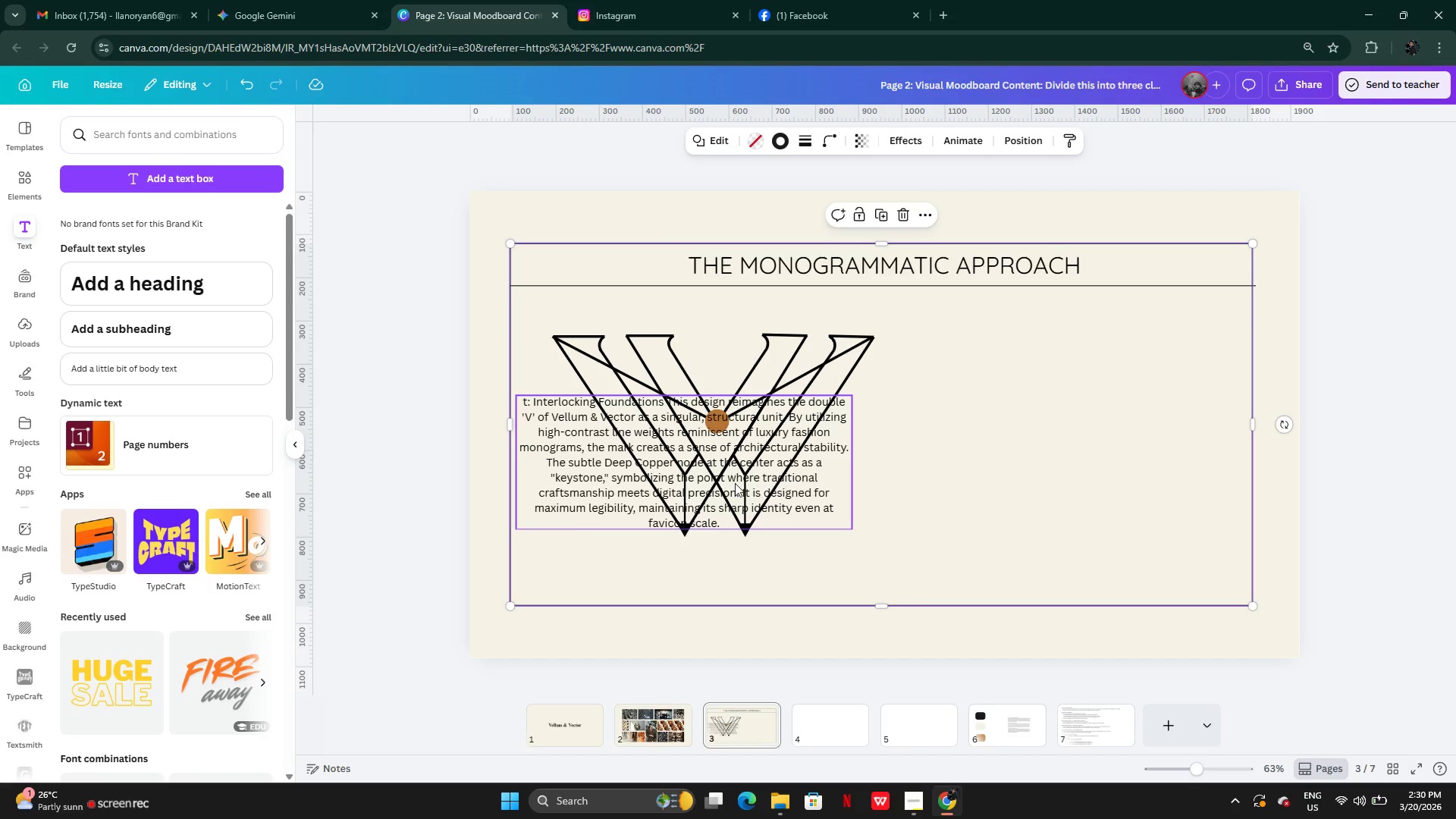 
left_click_drag(start_coordinate=[734, 483], to_coordinate=[1097, 462])
 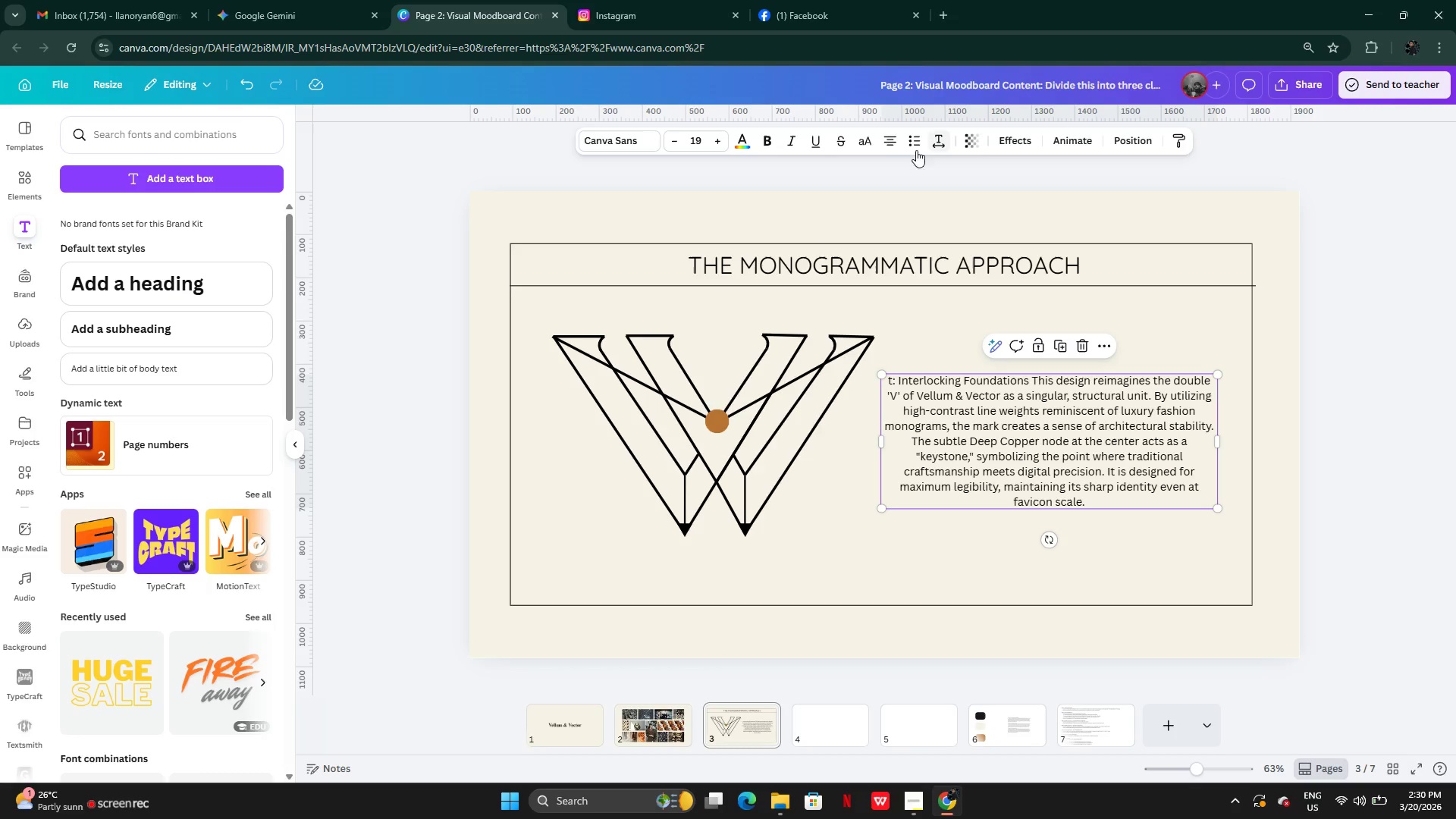 
left_click([888, 143])
 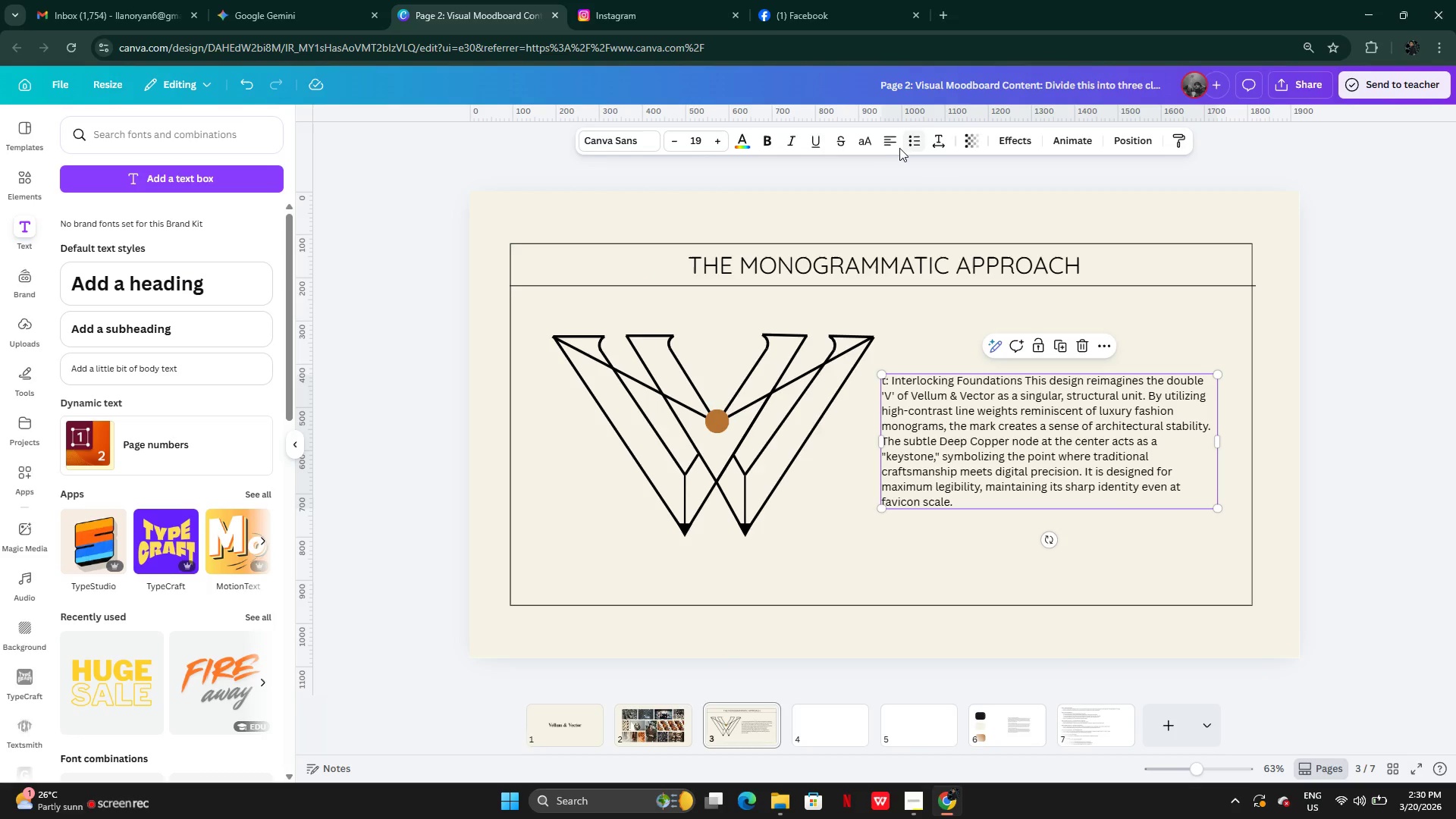 
left_click([886, 148])
 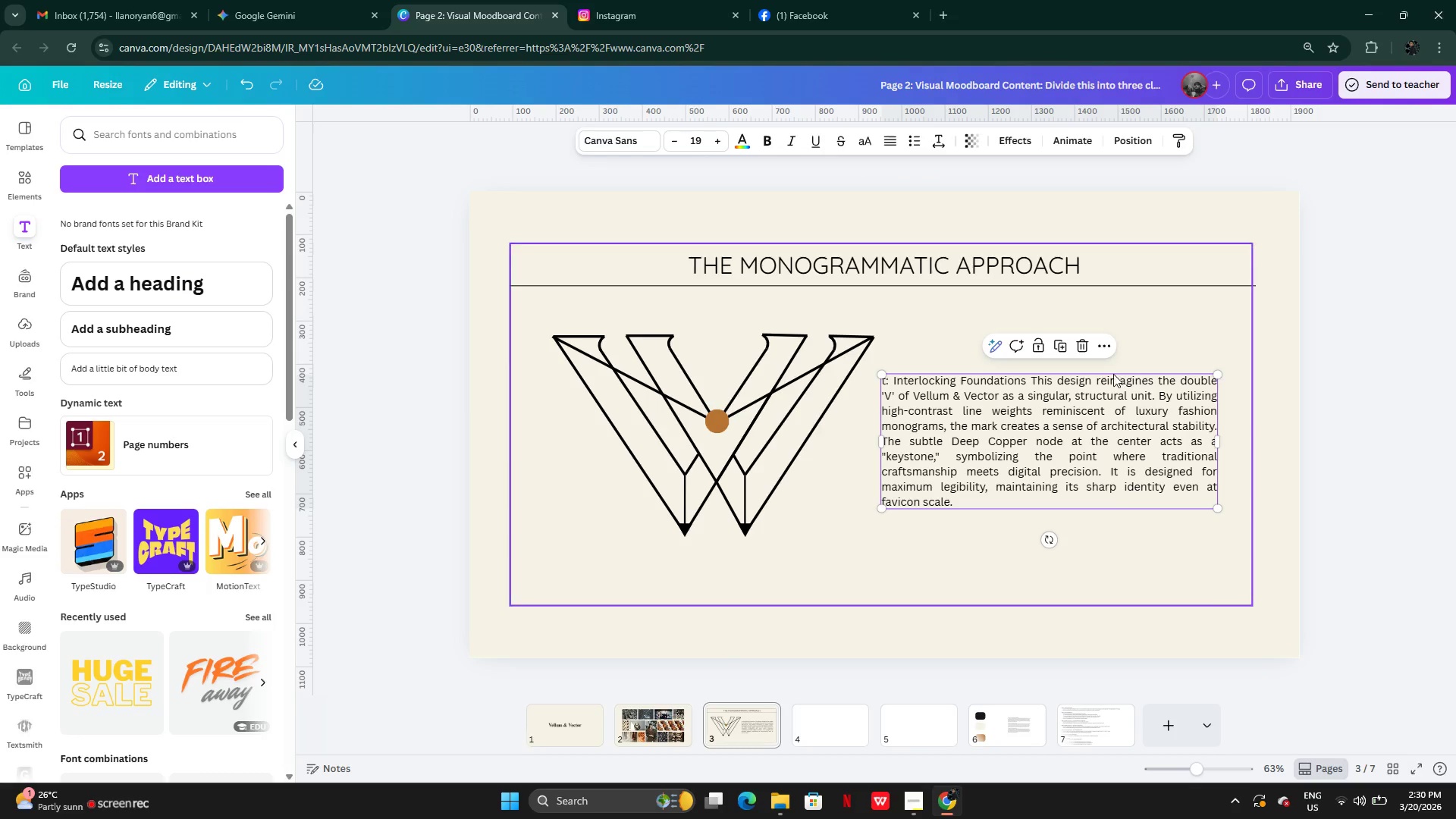 
left_click_drag(start_coordinate=[1106, 462], to_coordinate=[1117, 463])
 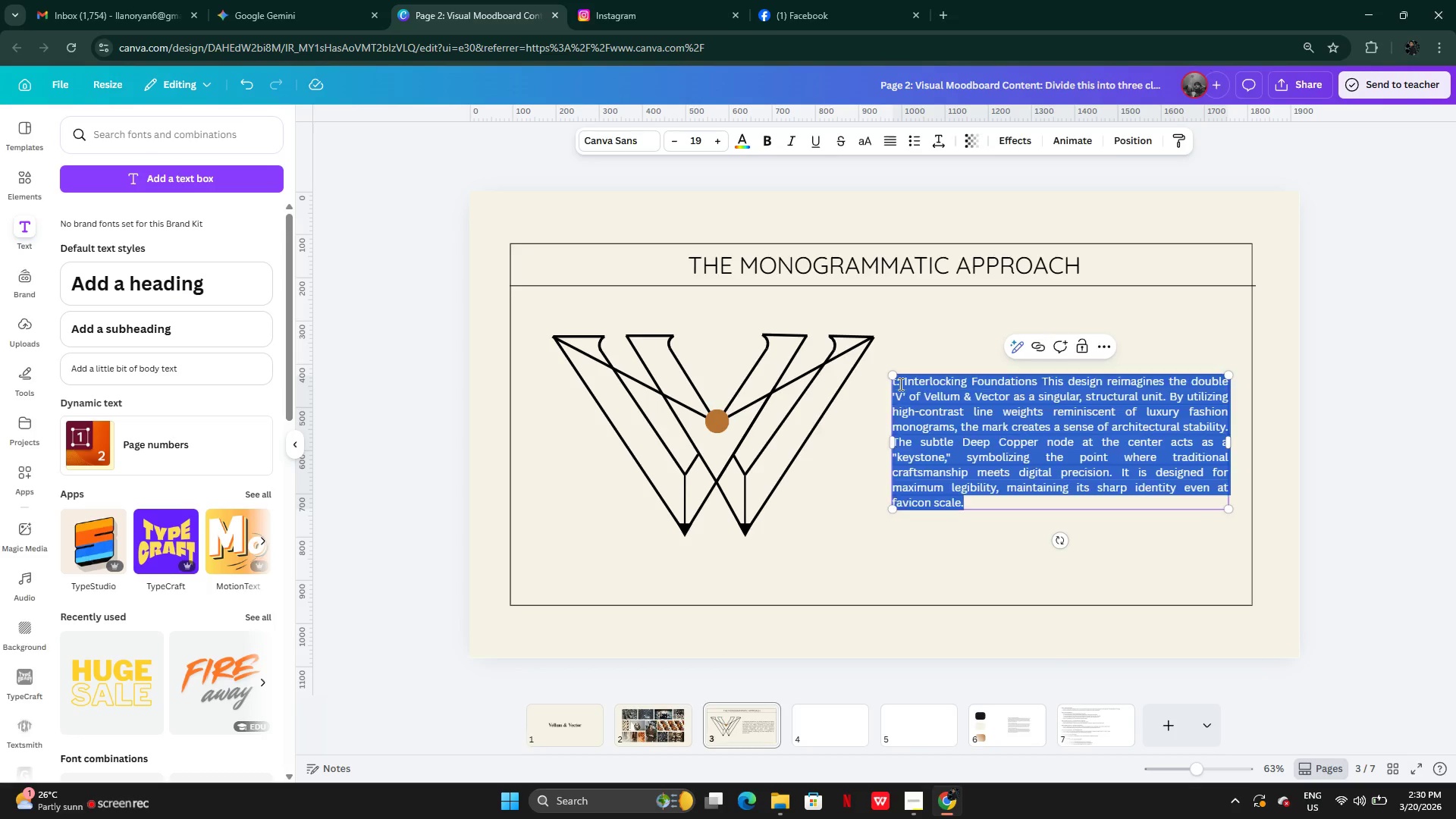 
left_click([899, 384])
 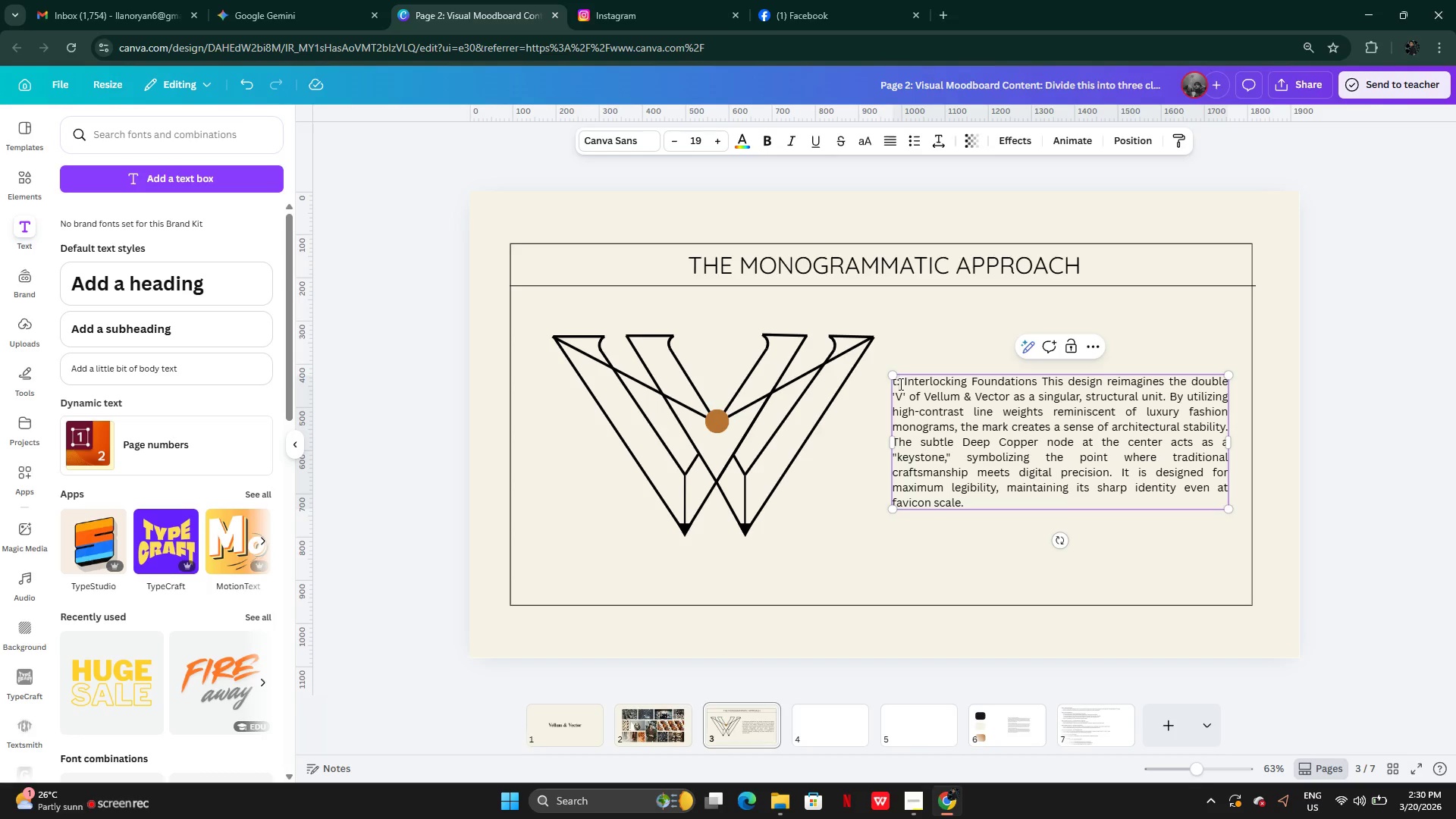 
left_click([899, 384])
 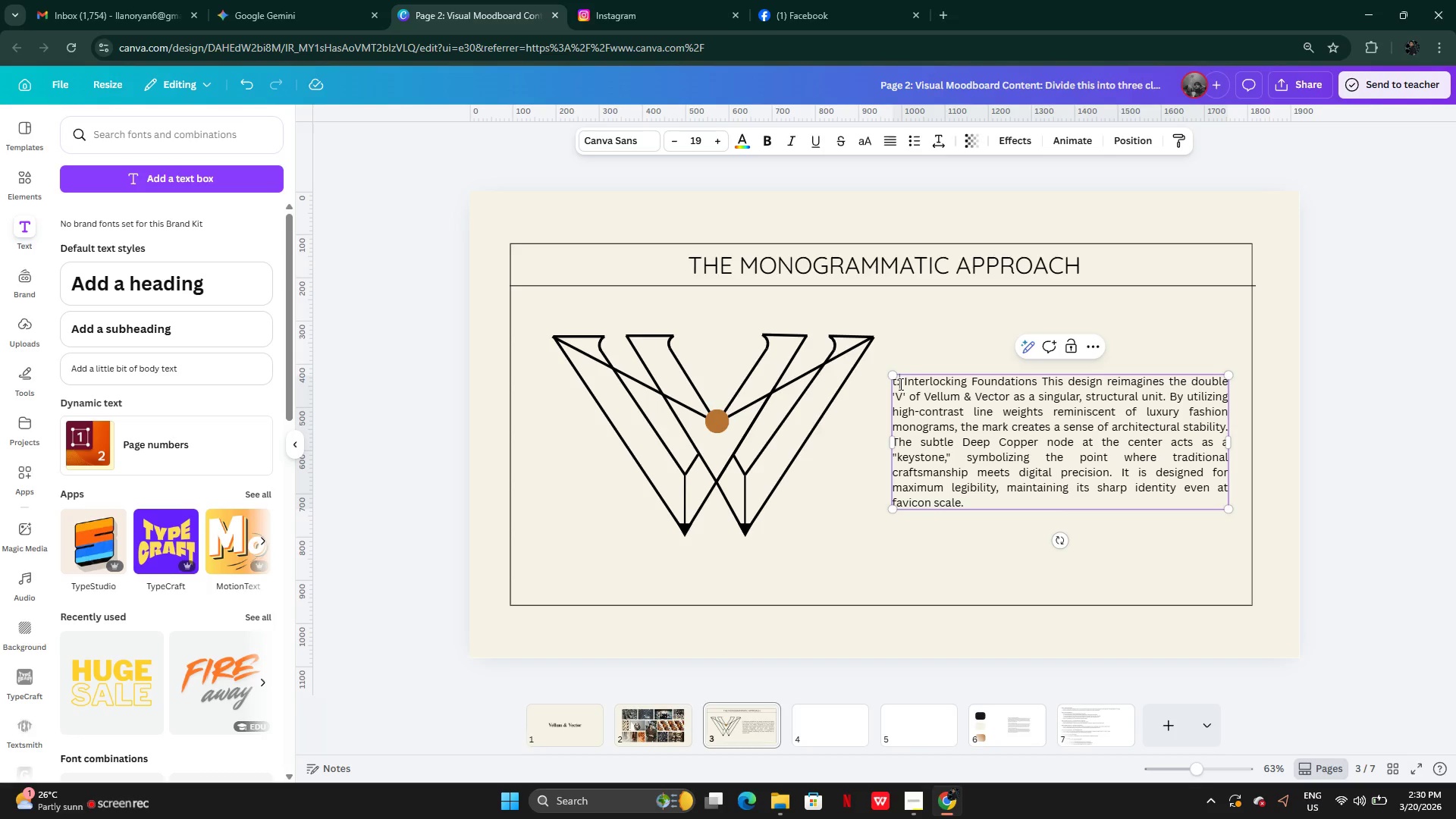 
key(Backspace)
 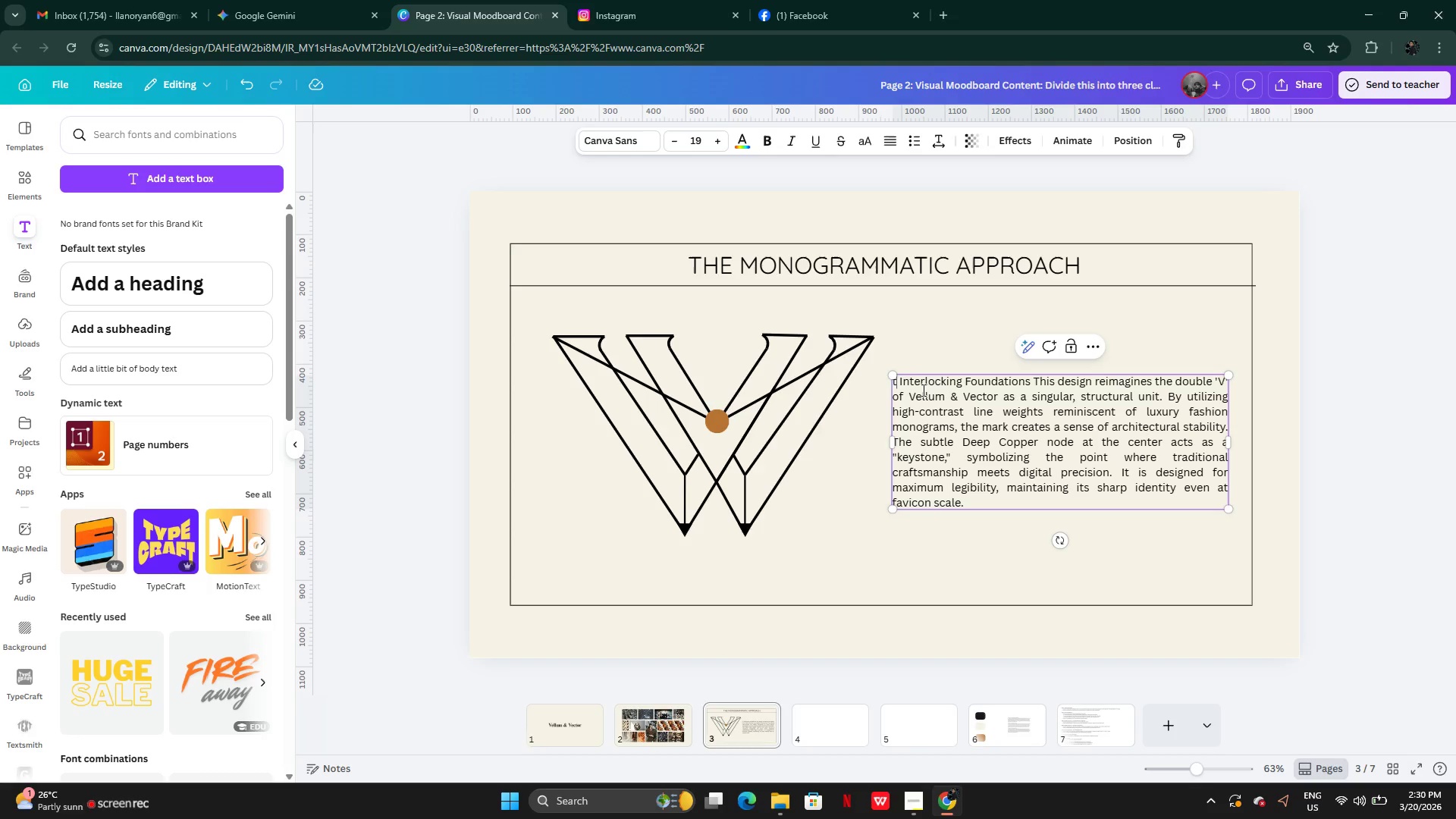 
key(Backspace)
 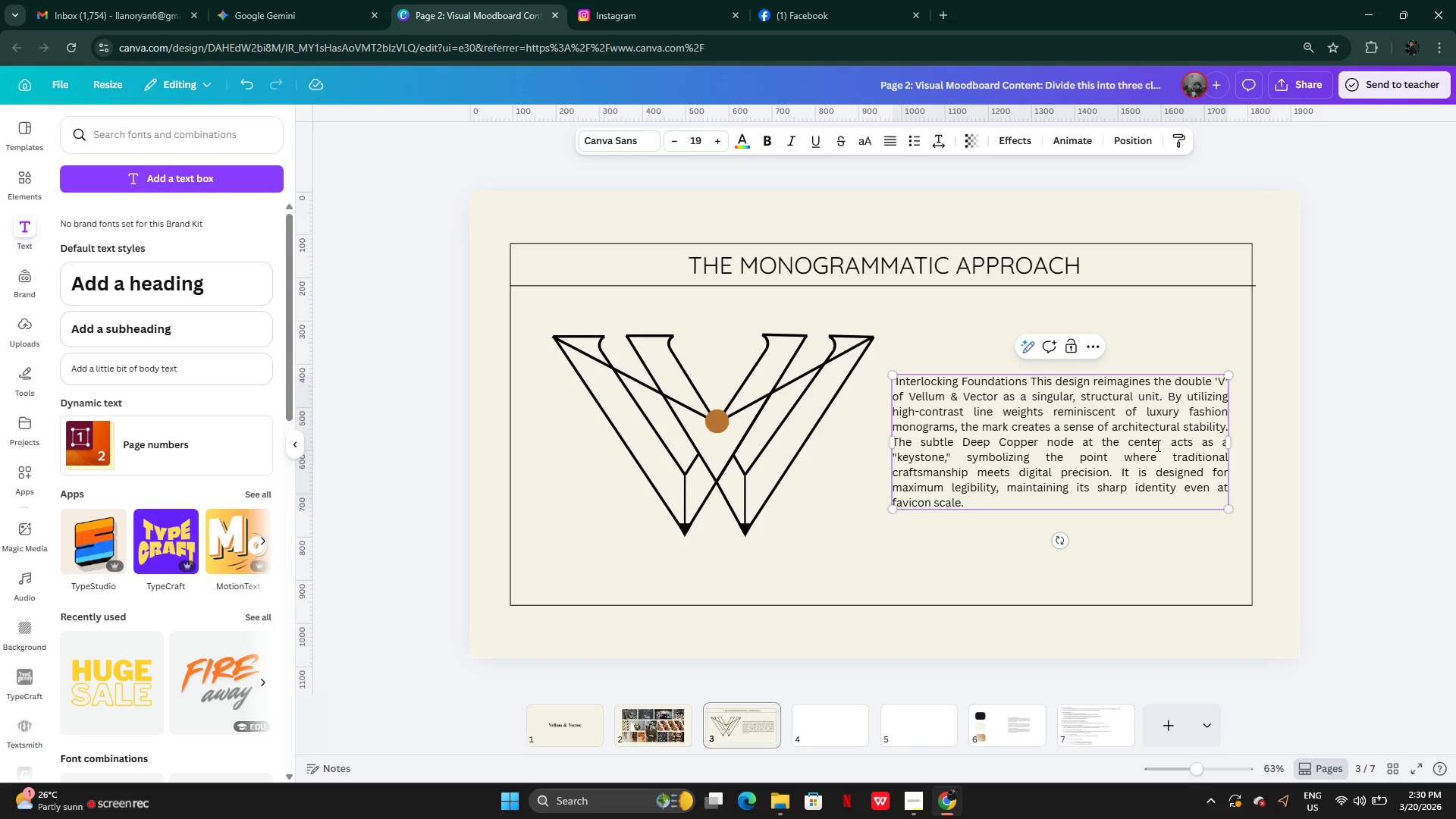 
key(Backspace)
 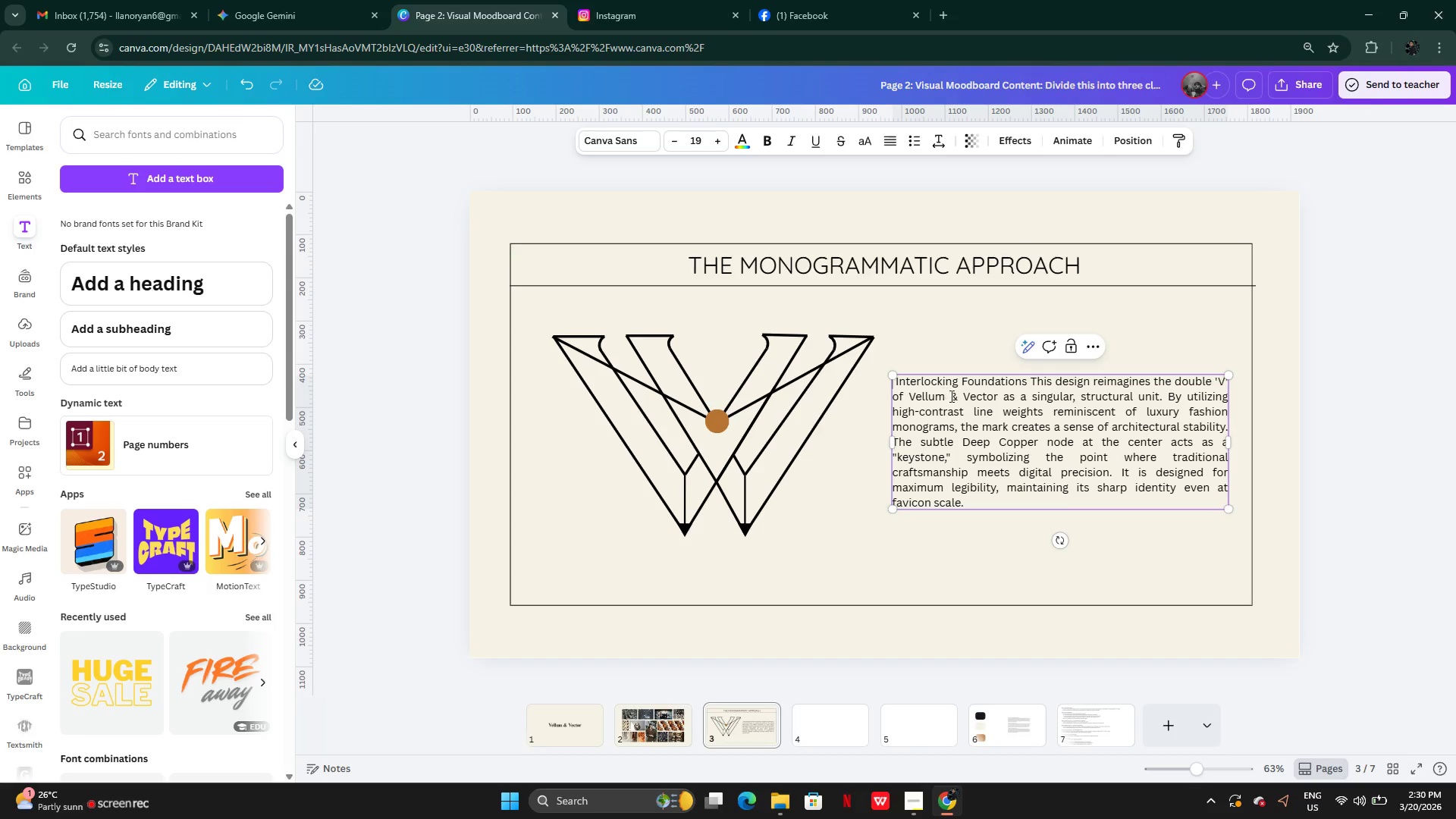 
key(Space)
 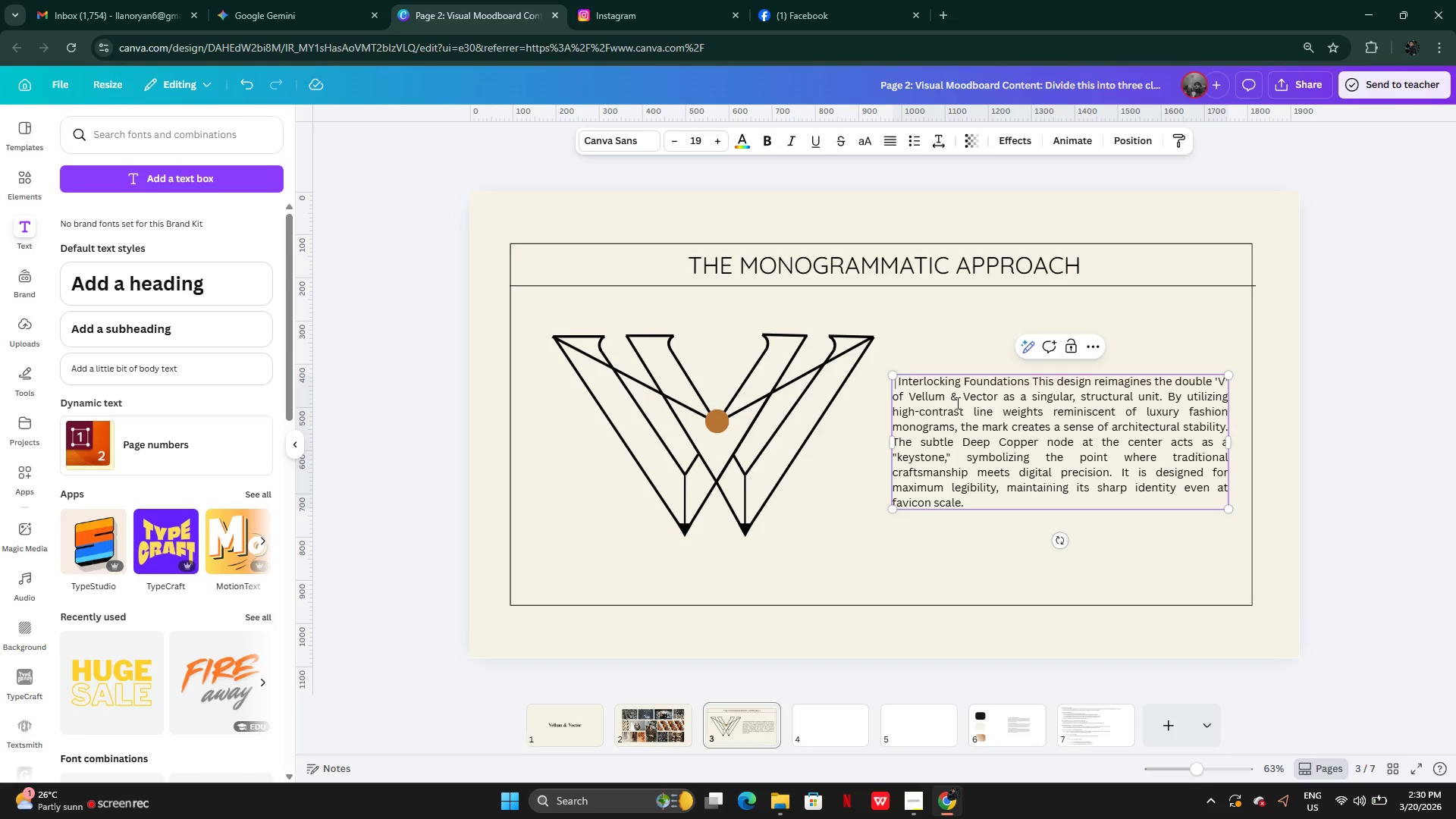 
key(Space)
 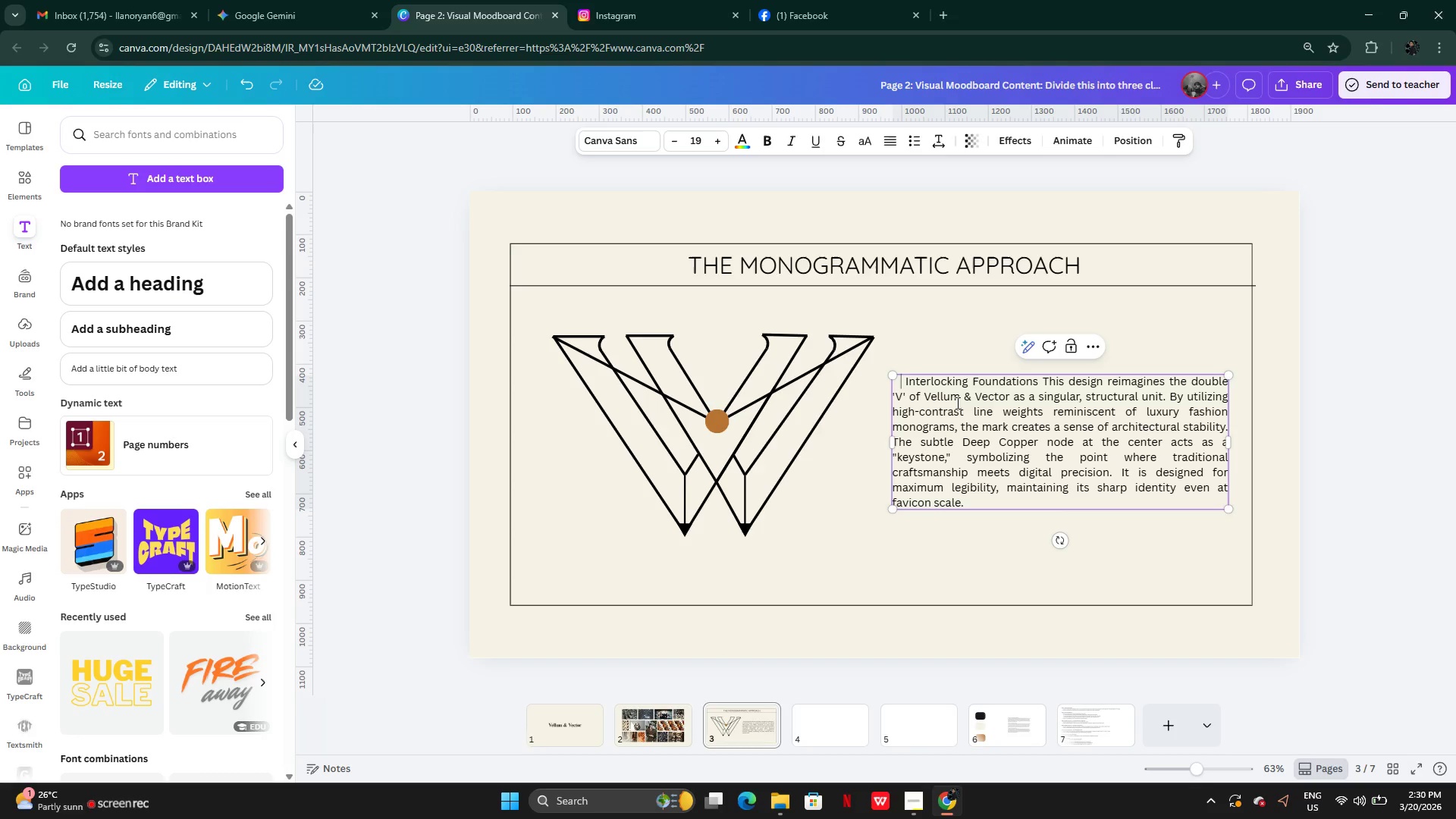 
key(Space)
 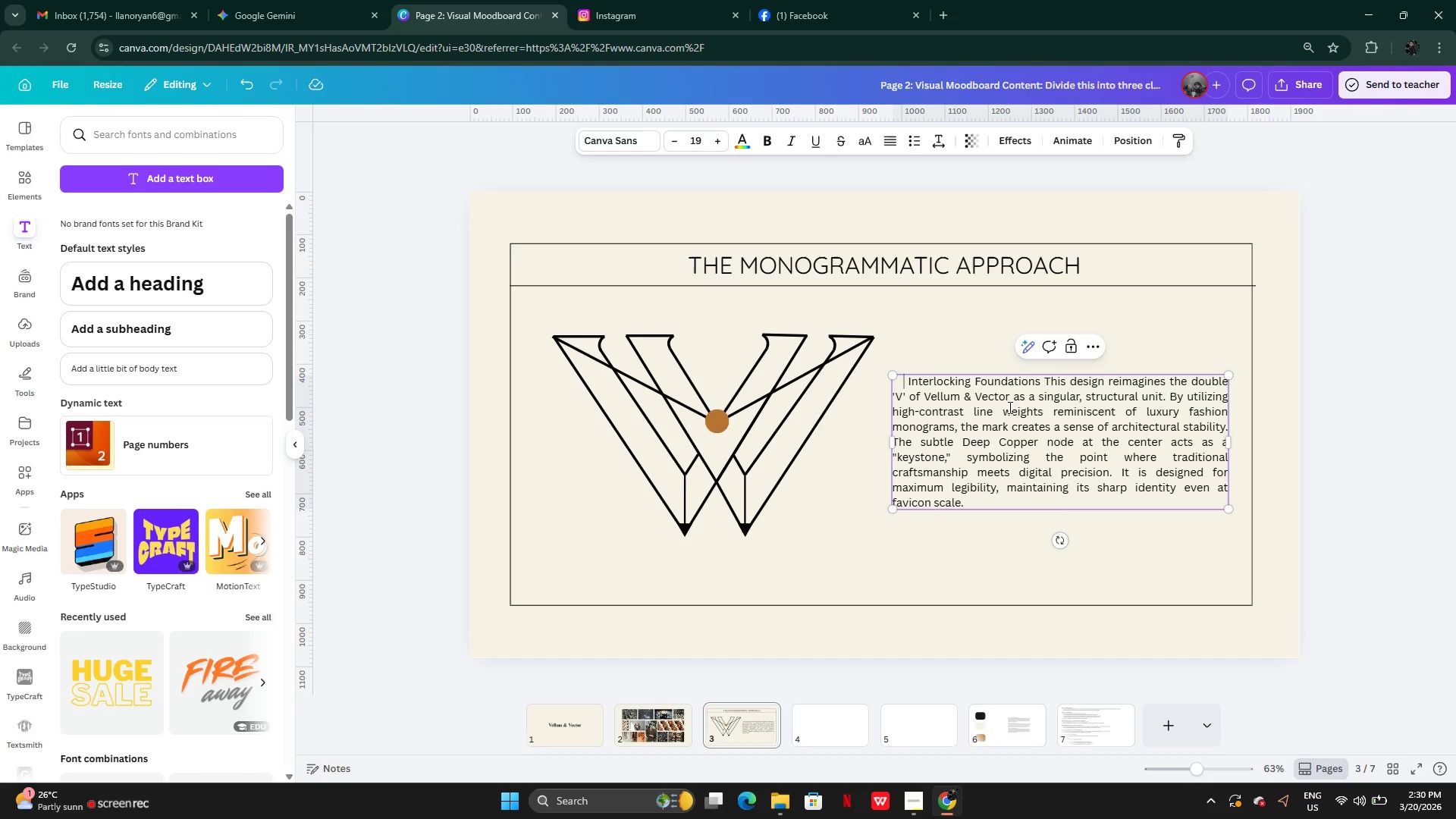 
key(Space)
 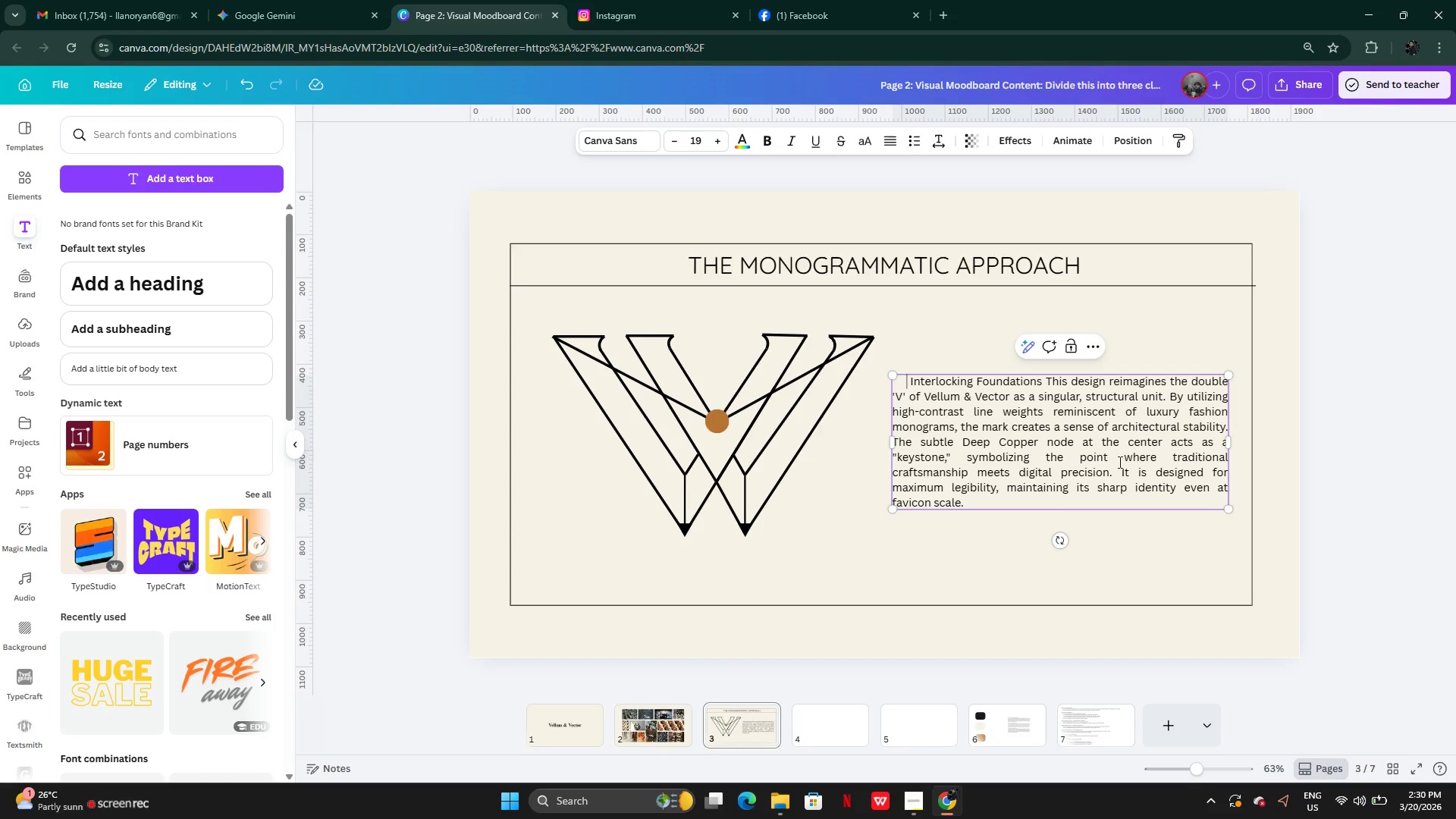 
key(Space)
 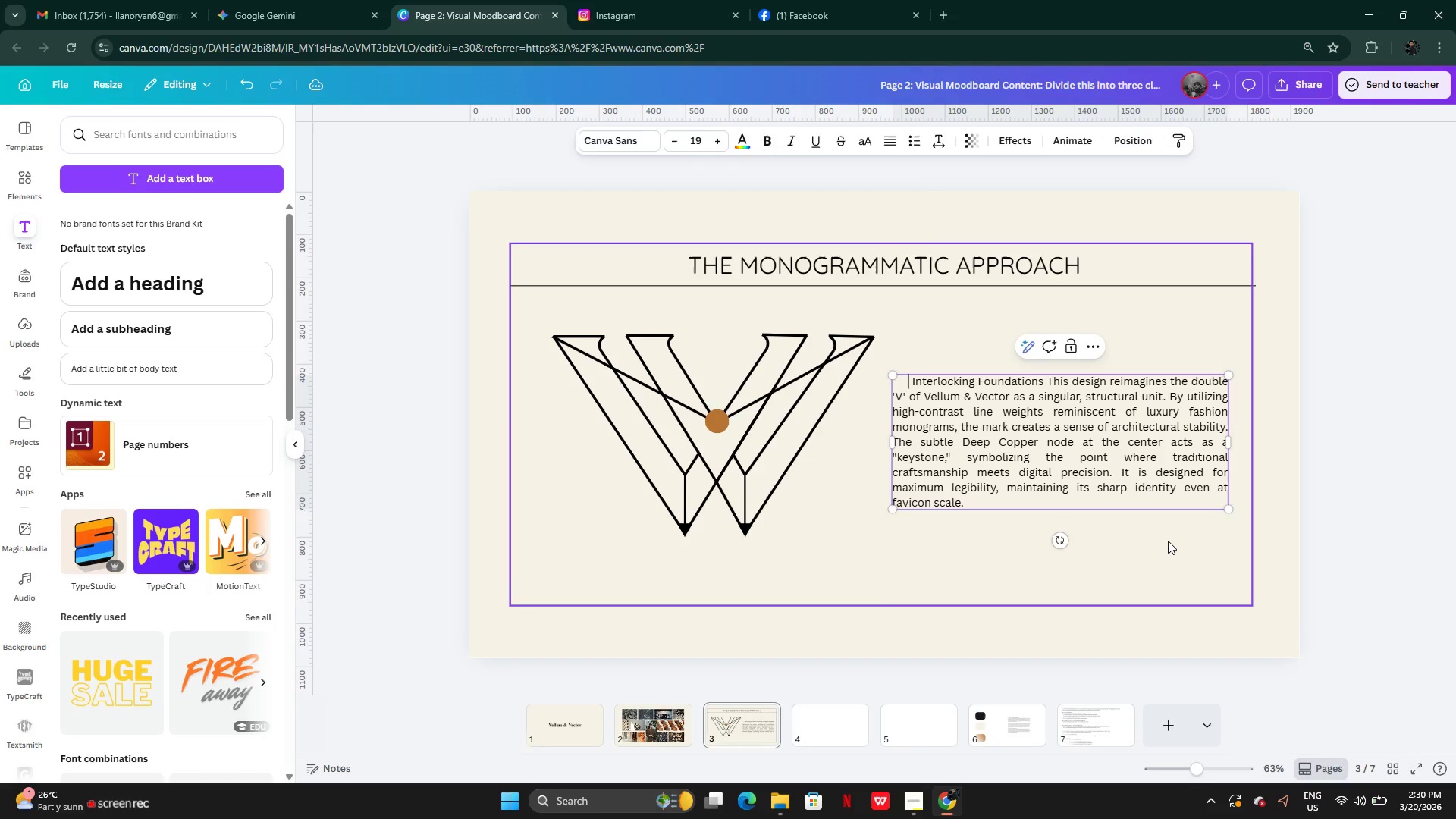 
left_click([1168, 542])
 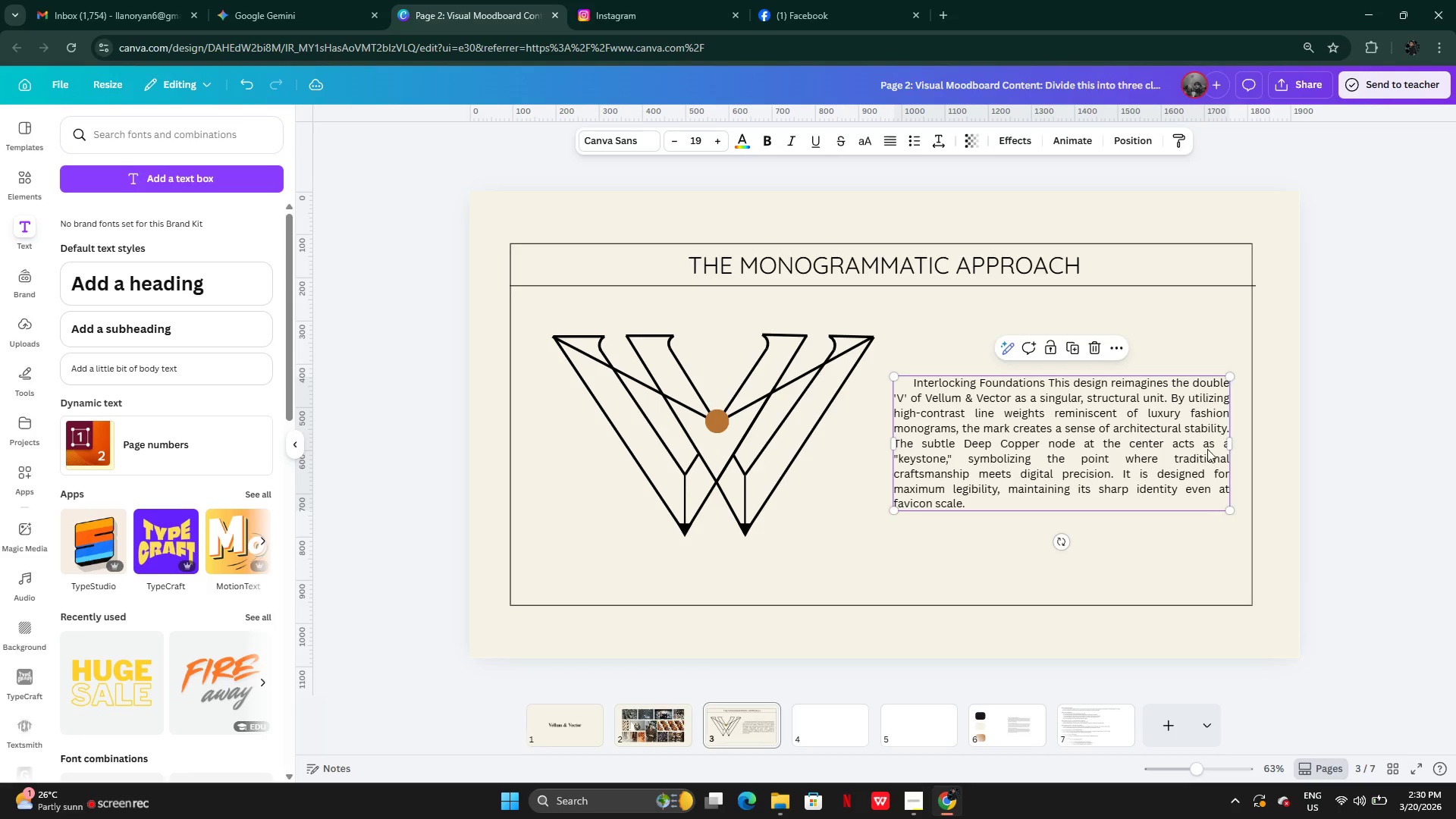 
wait(5.62)
 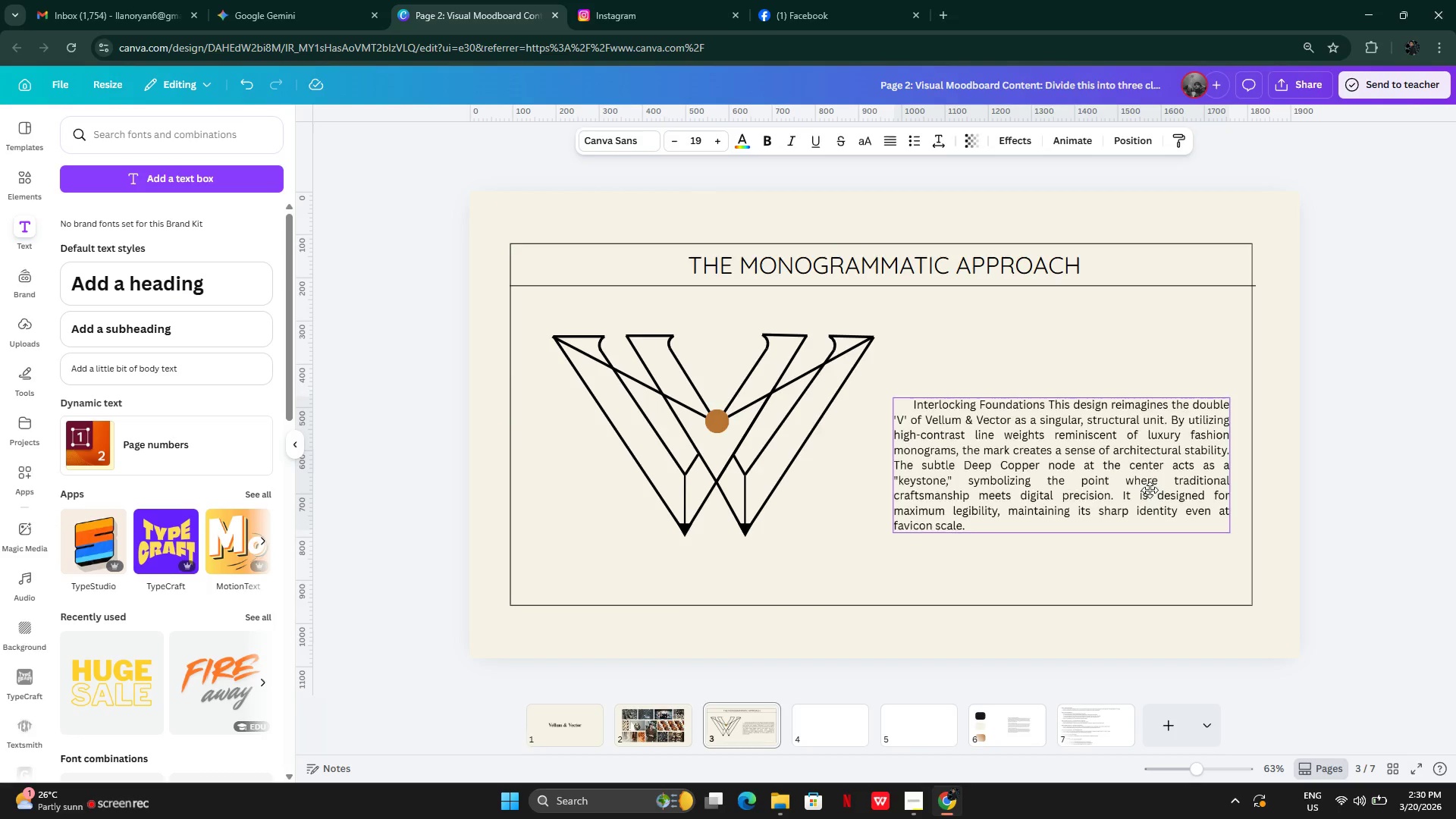 
left_click_drag(start_coordinate=[1236, 447], to_coordinate=[1211, 447])
 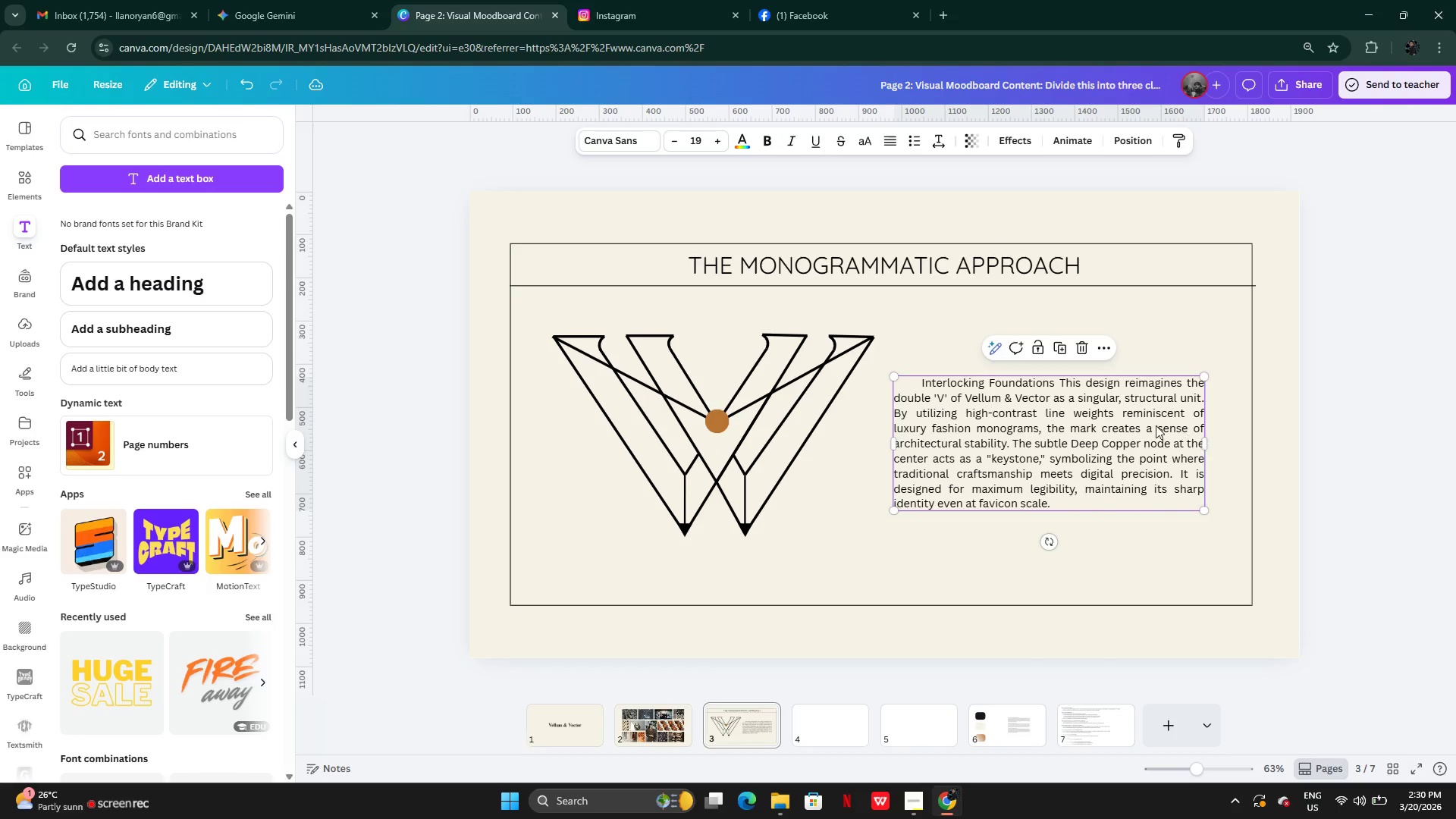 
left_click_drag(start_coordinate=[1107, 436], to_coordinate=[1121, 437])
 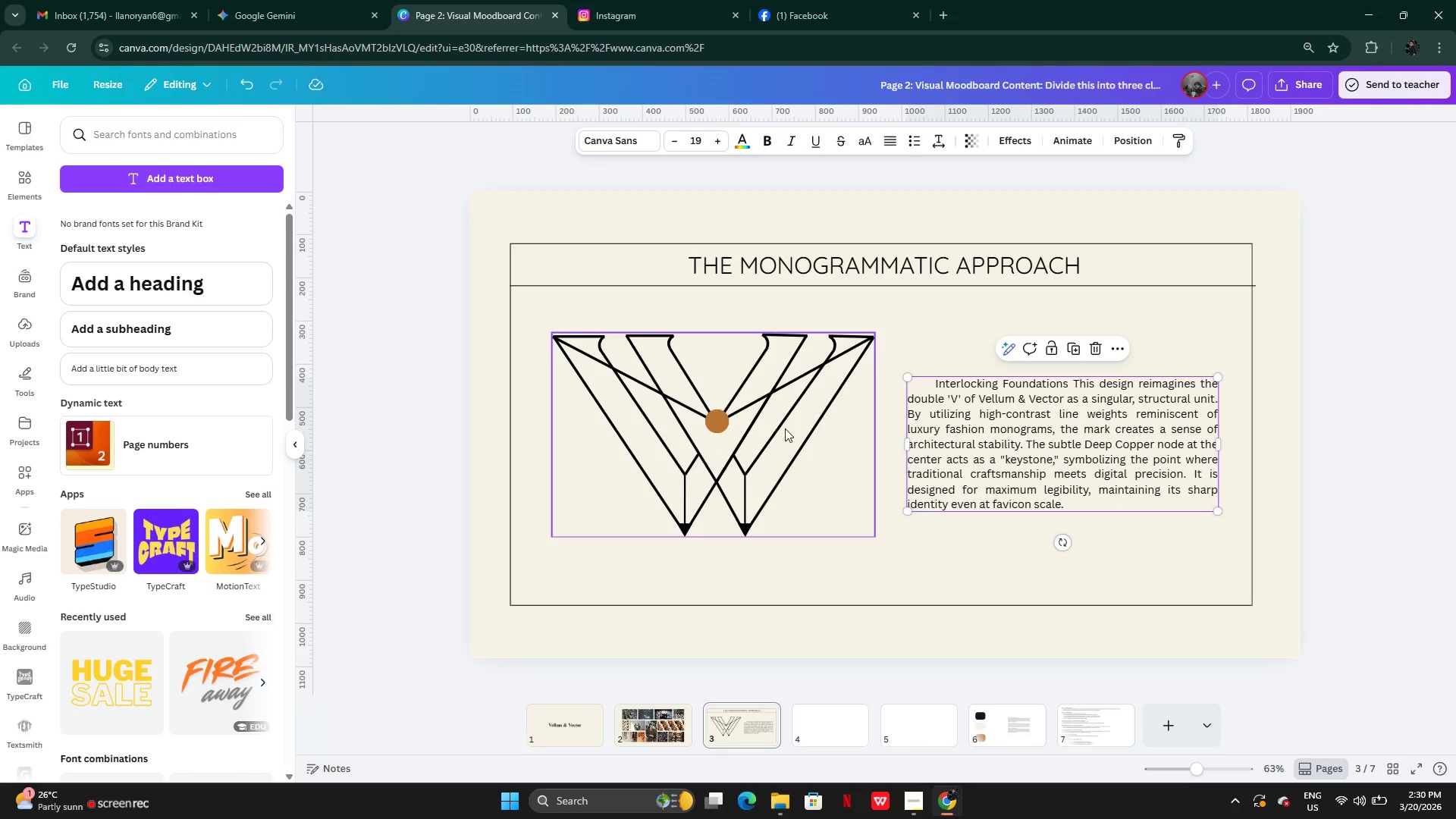 
left_click([758, 421])
 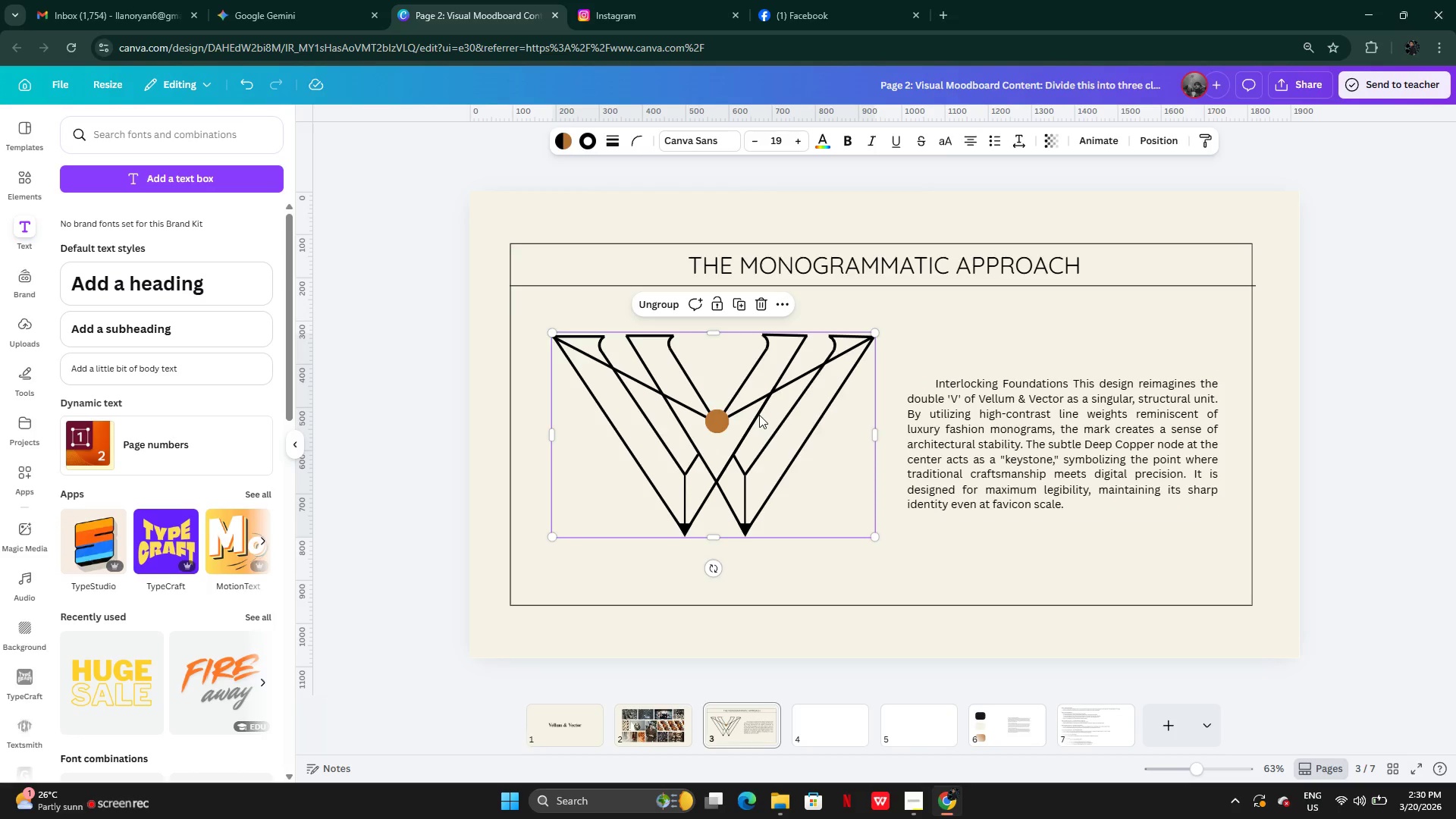 
left_click_drag(start_coordinate=[759, 415], to_coordinate=[761, 427])
 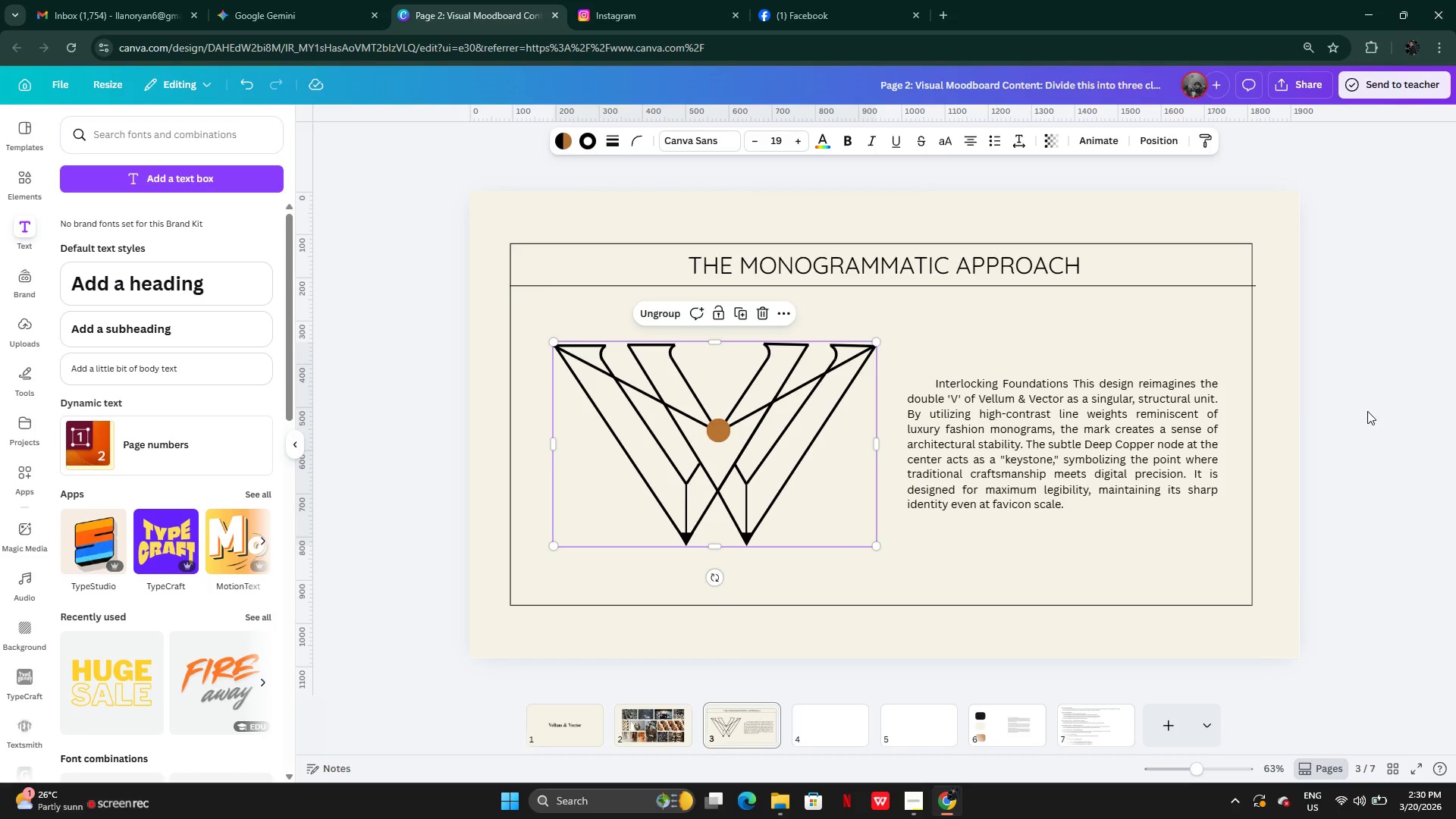 
left_click([1361, 414])
 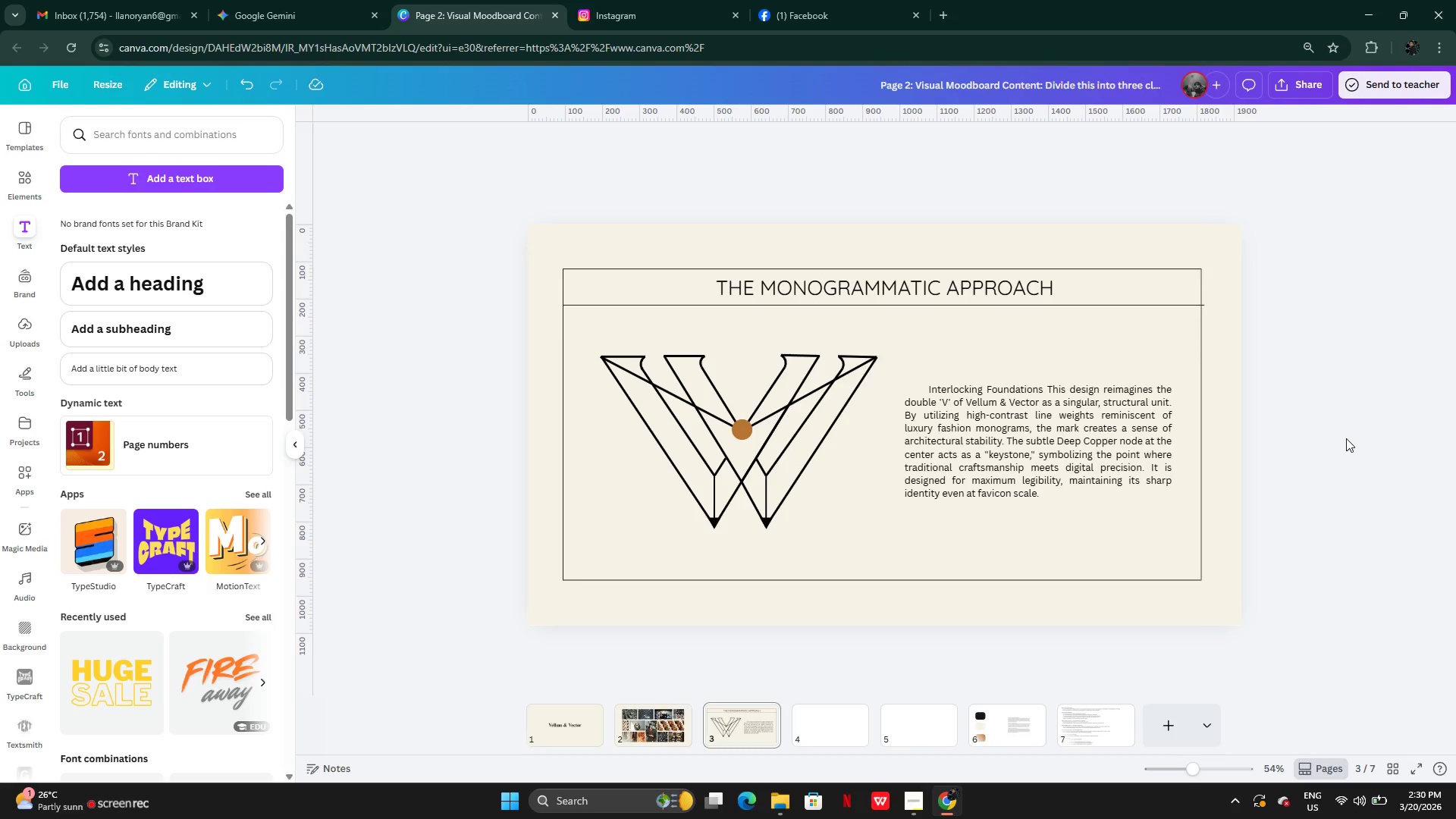 
wait(11.78)
 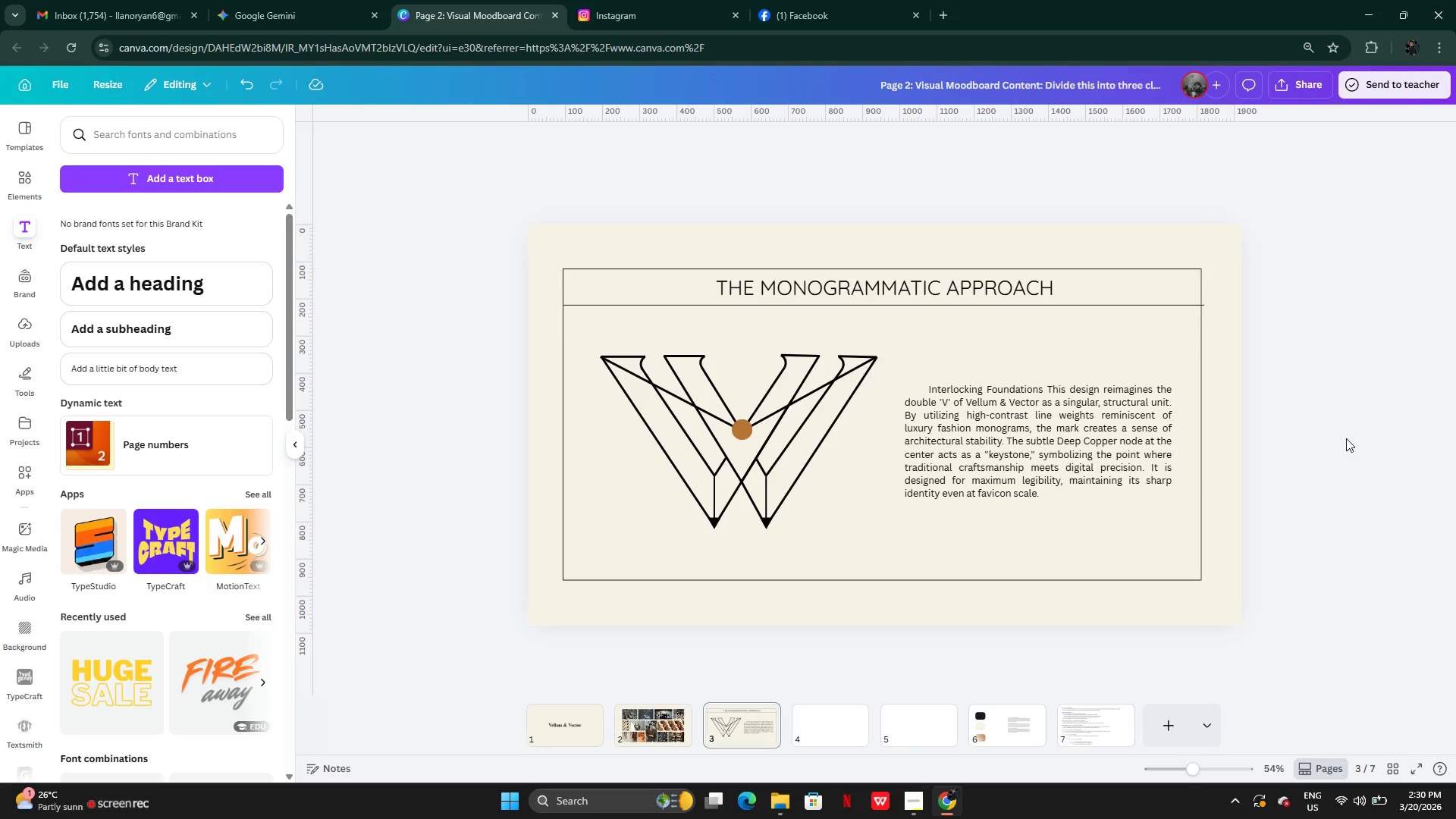 
left_click([908, 803])